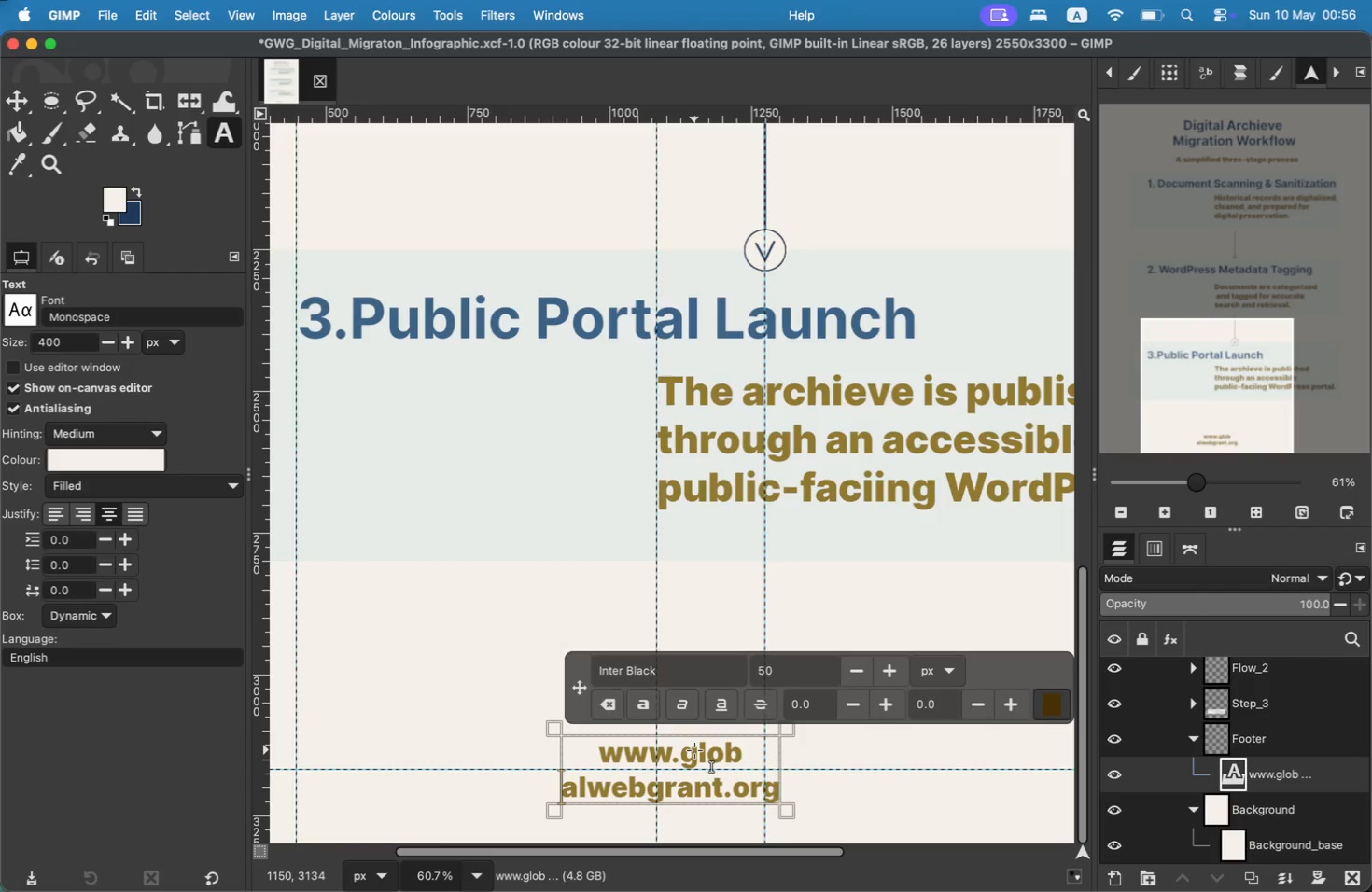 
key(Backspace)
 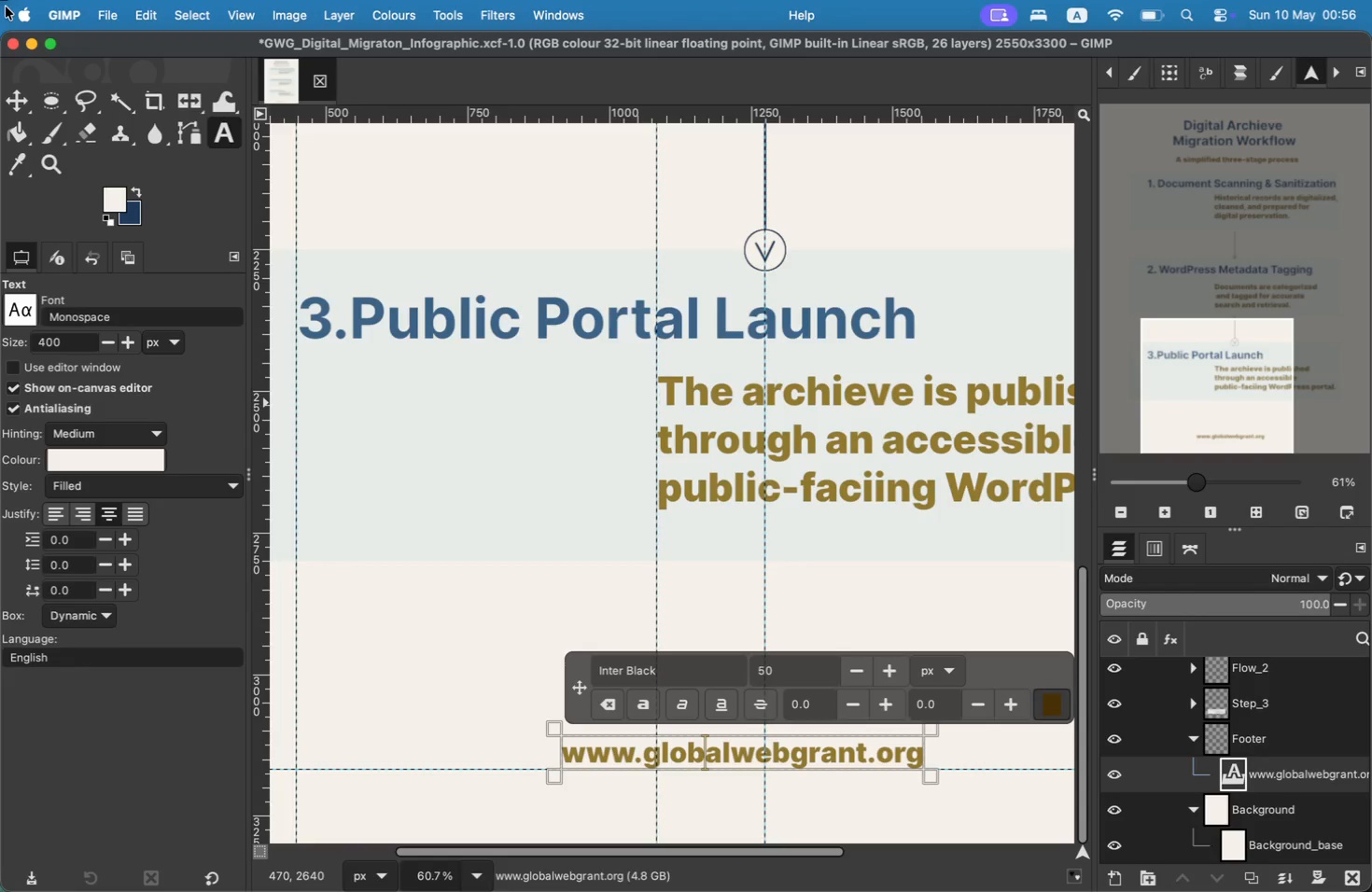 
left_click([13, 100])
 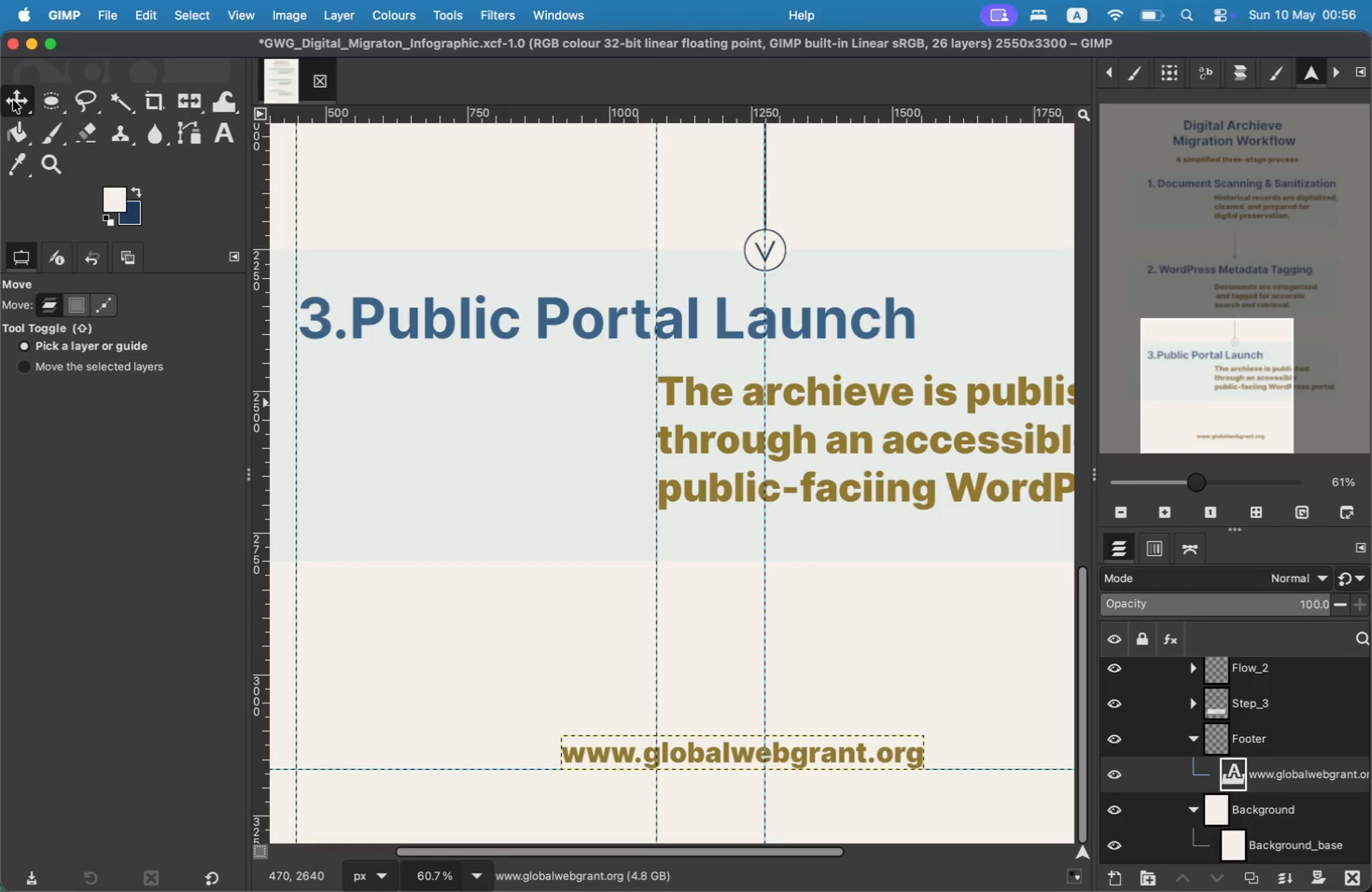 
left_click_drag(start_coordinate=[1179, 401], to_coordinate=[1188, 399])
 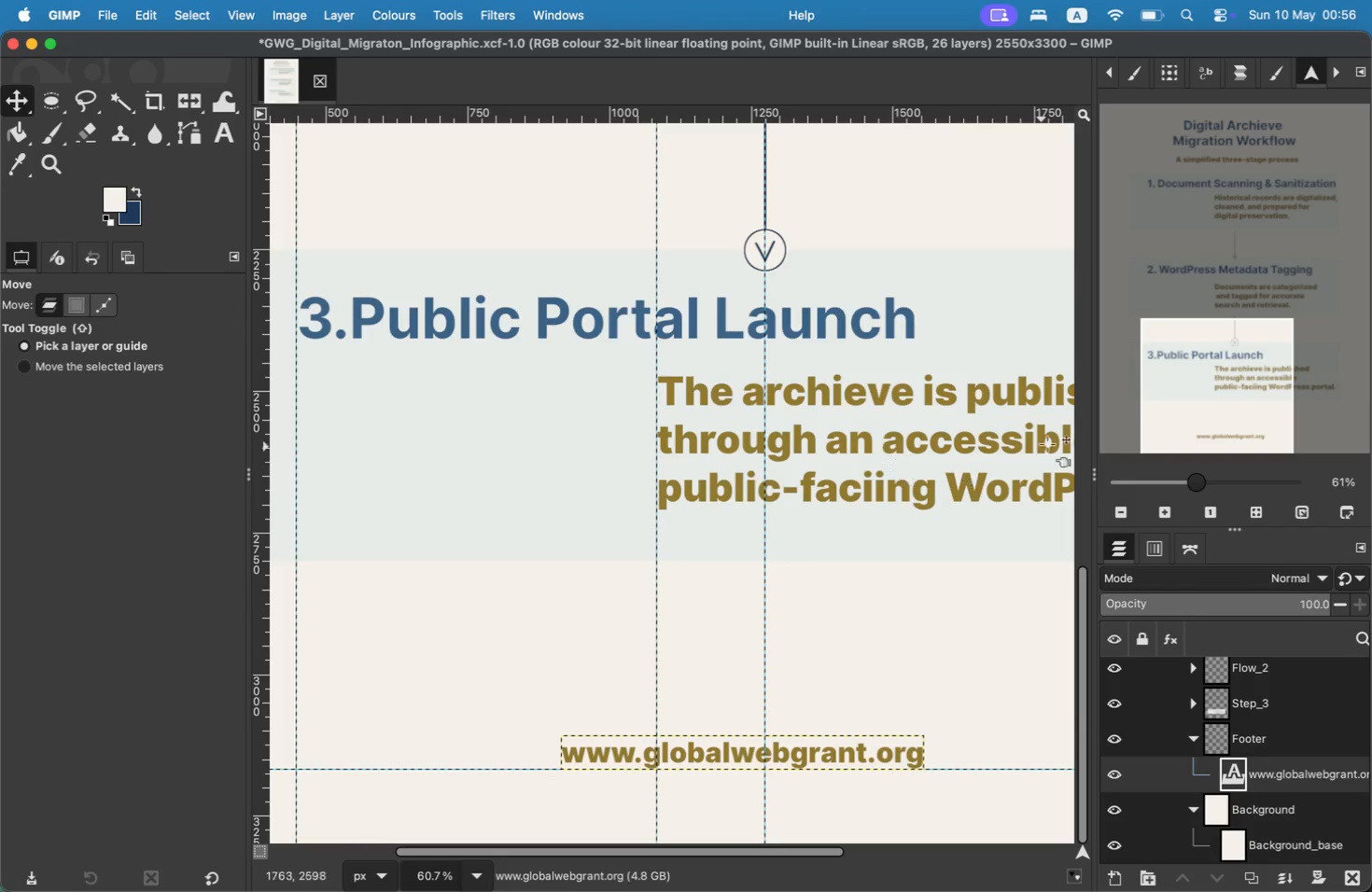 
hold_key(key=CommandLeft, duration=2.09)
 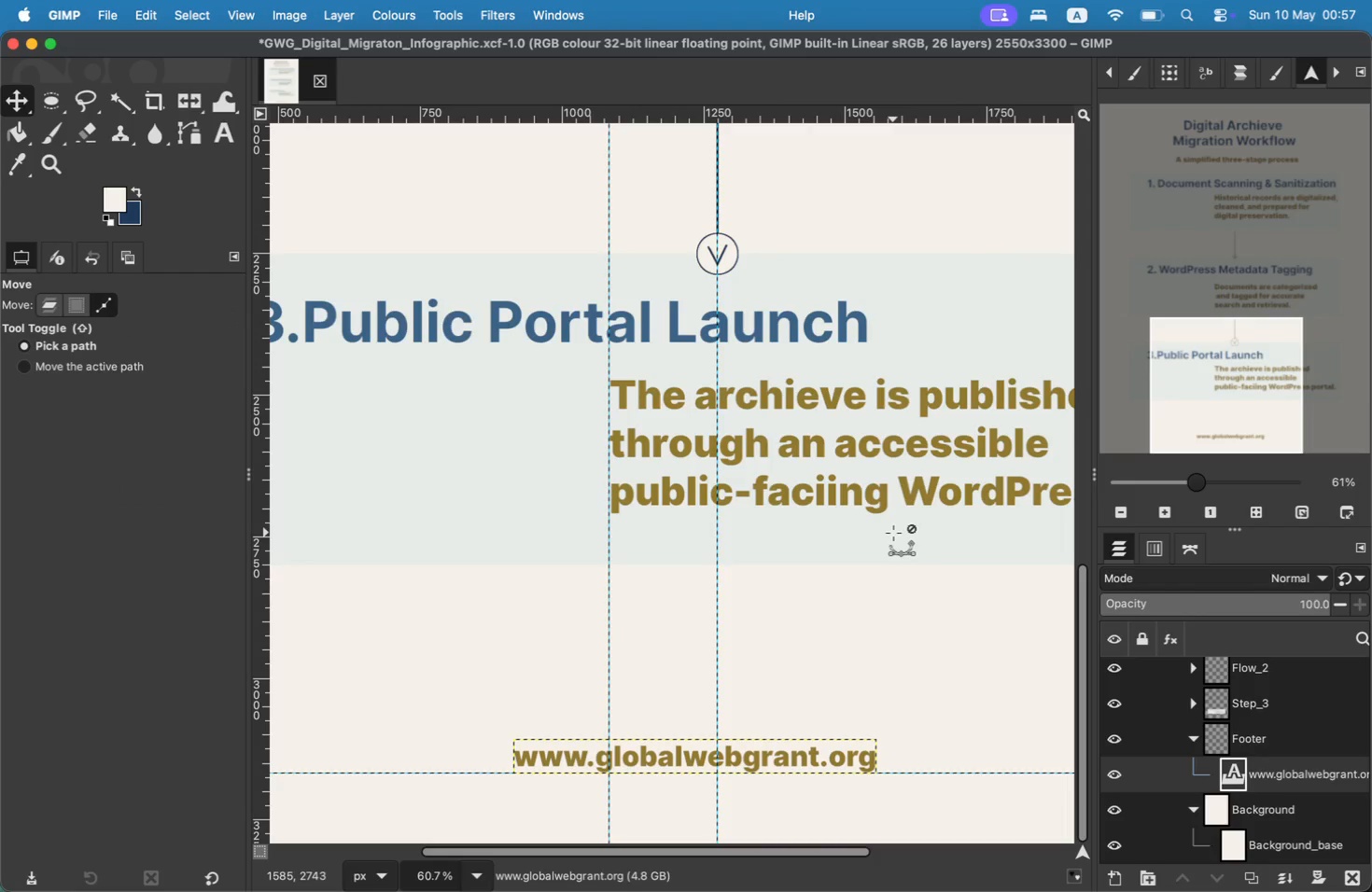 
scroll: coordinate [890, 537], scroll_direction: up, amount: 63.0
 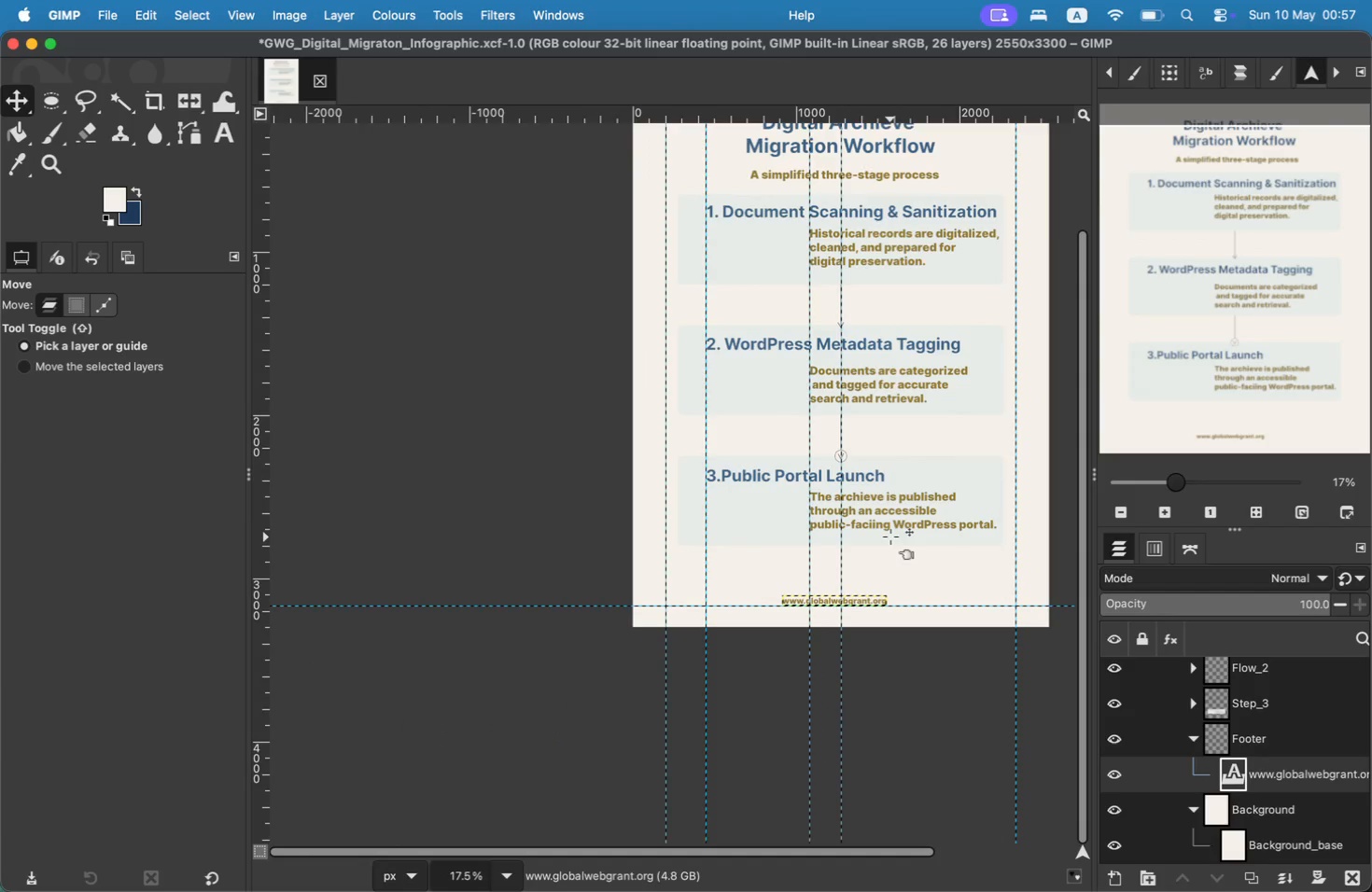 
hold_key(key=CommandLeft, duration=0.63)
 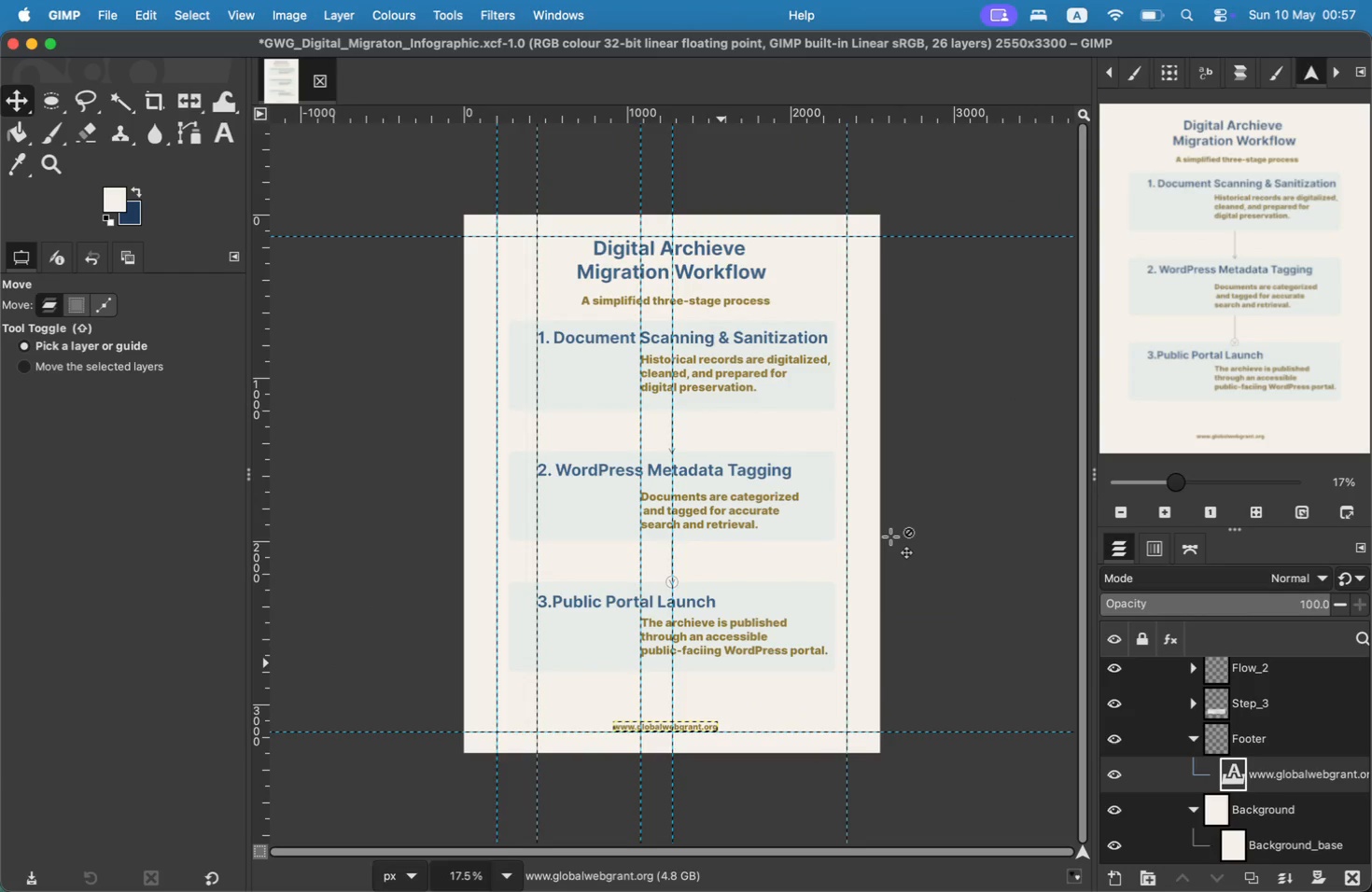 
scroll: coordinate [890, 537], scroll_direction: up, amount: 66.0
 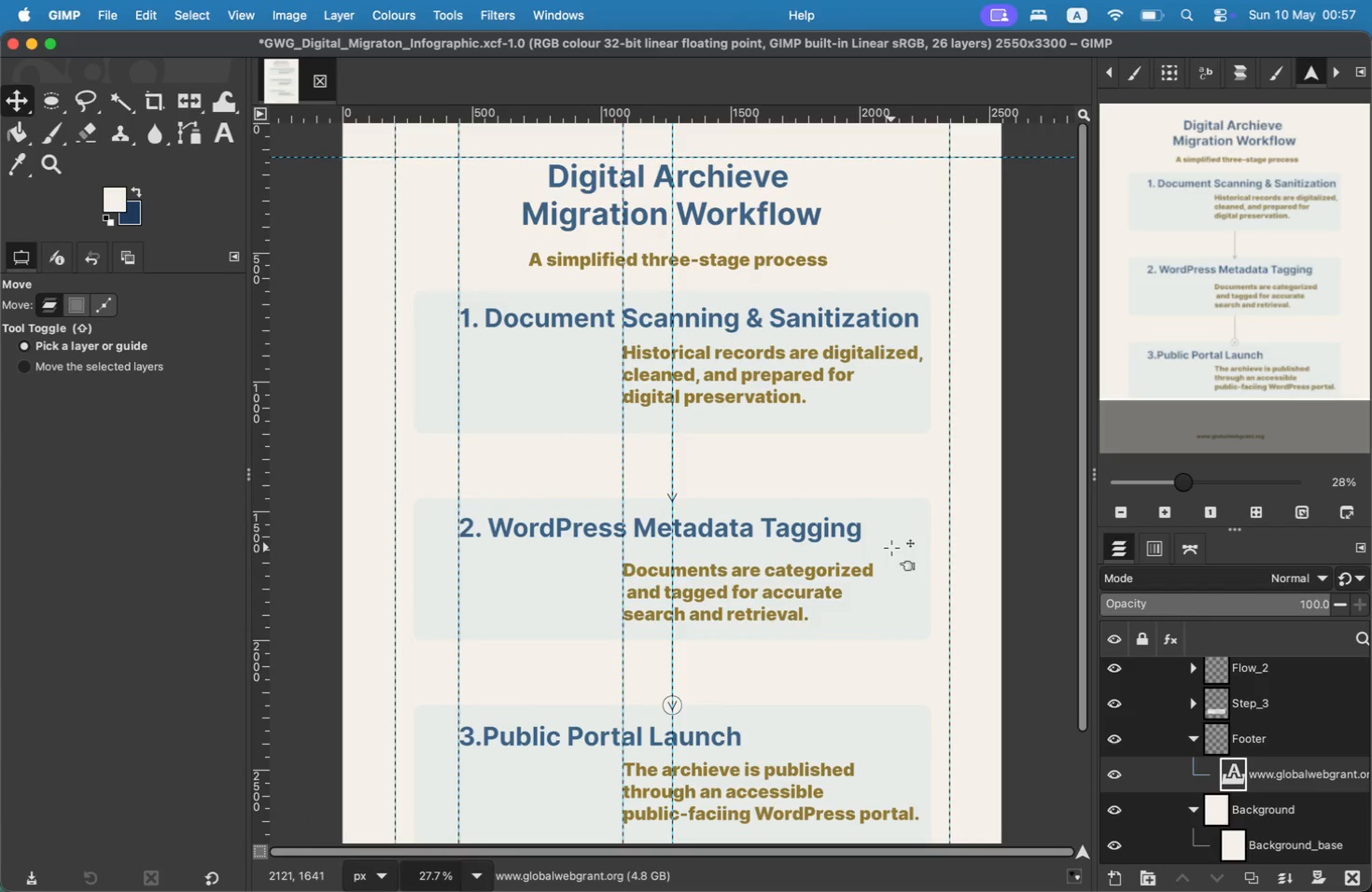 
wait(6.01)
 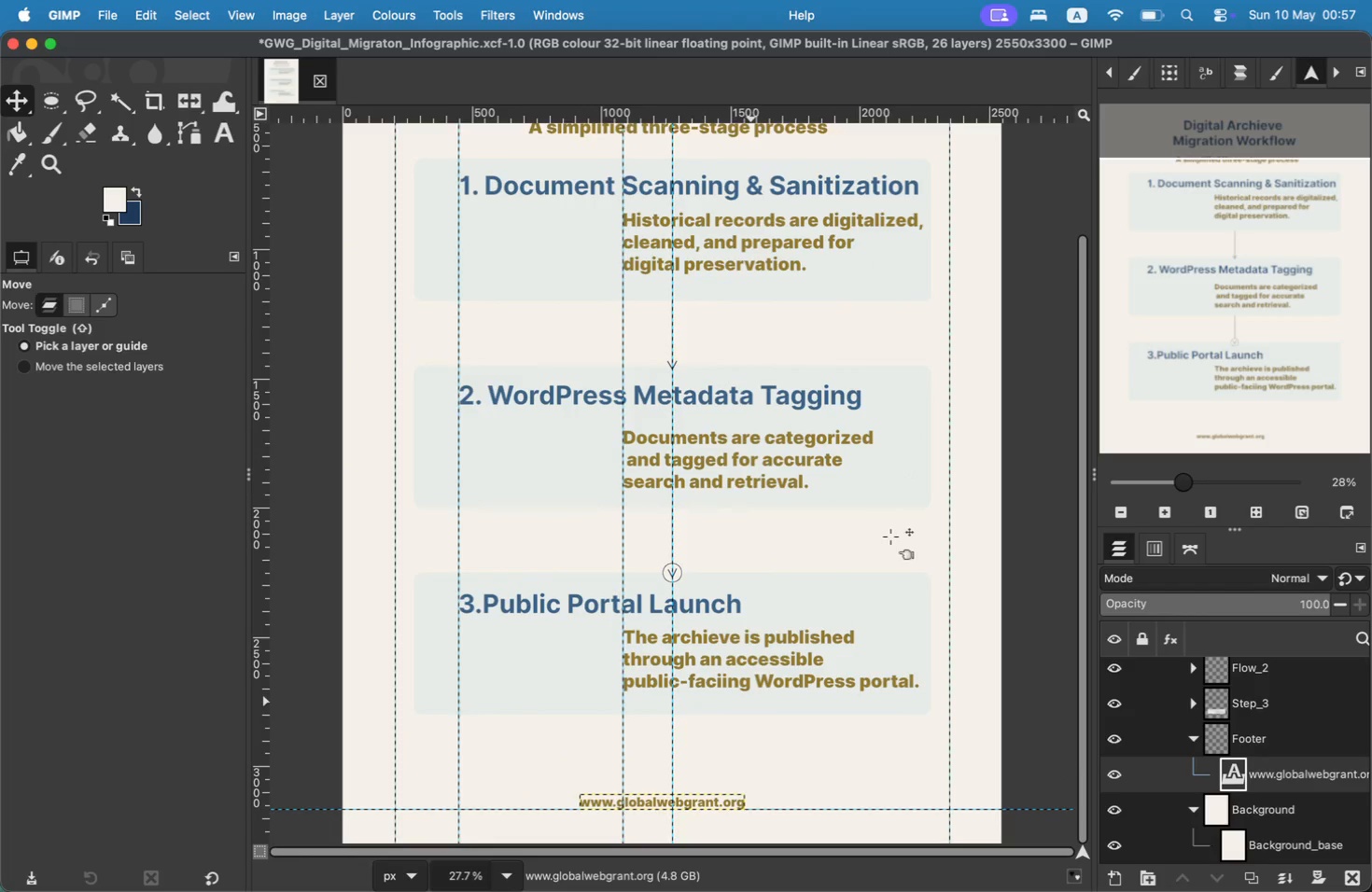 
scroll: coordinate [891, 548], scroll_direction: down, amount: 80.0
 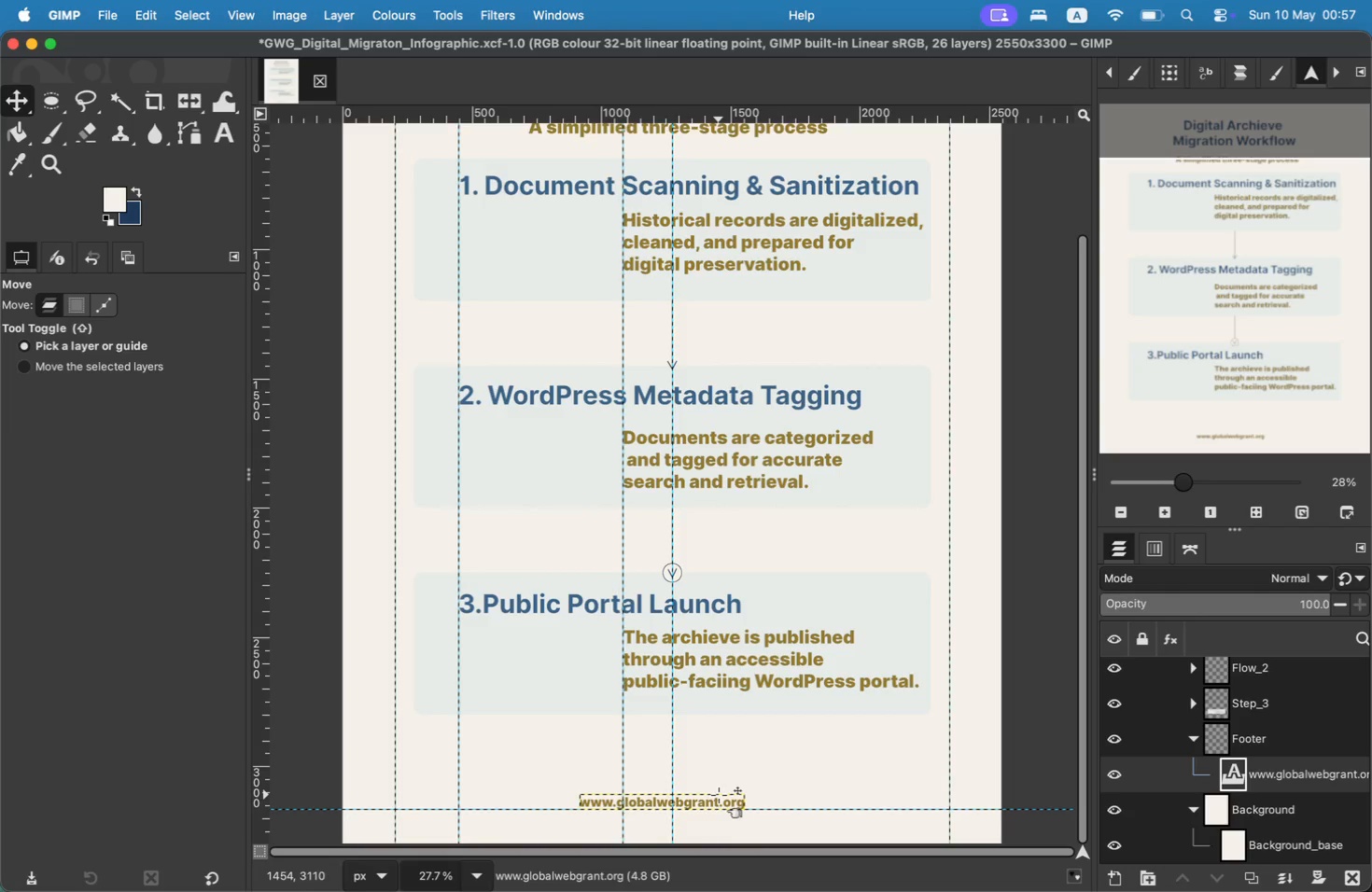 
wait(5.21)
 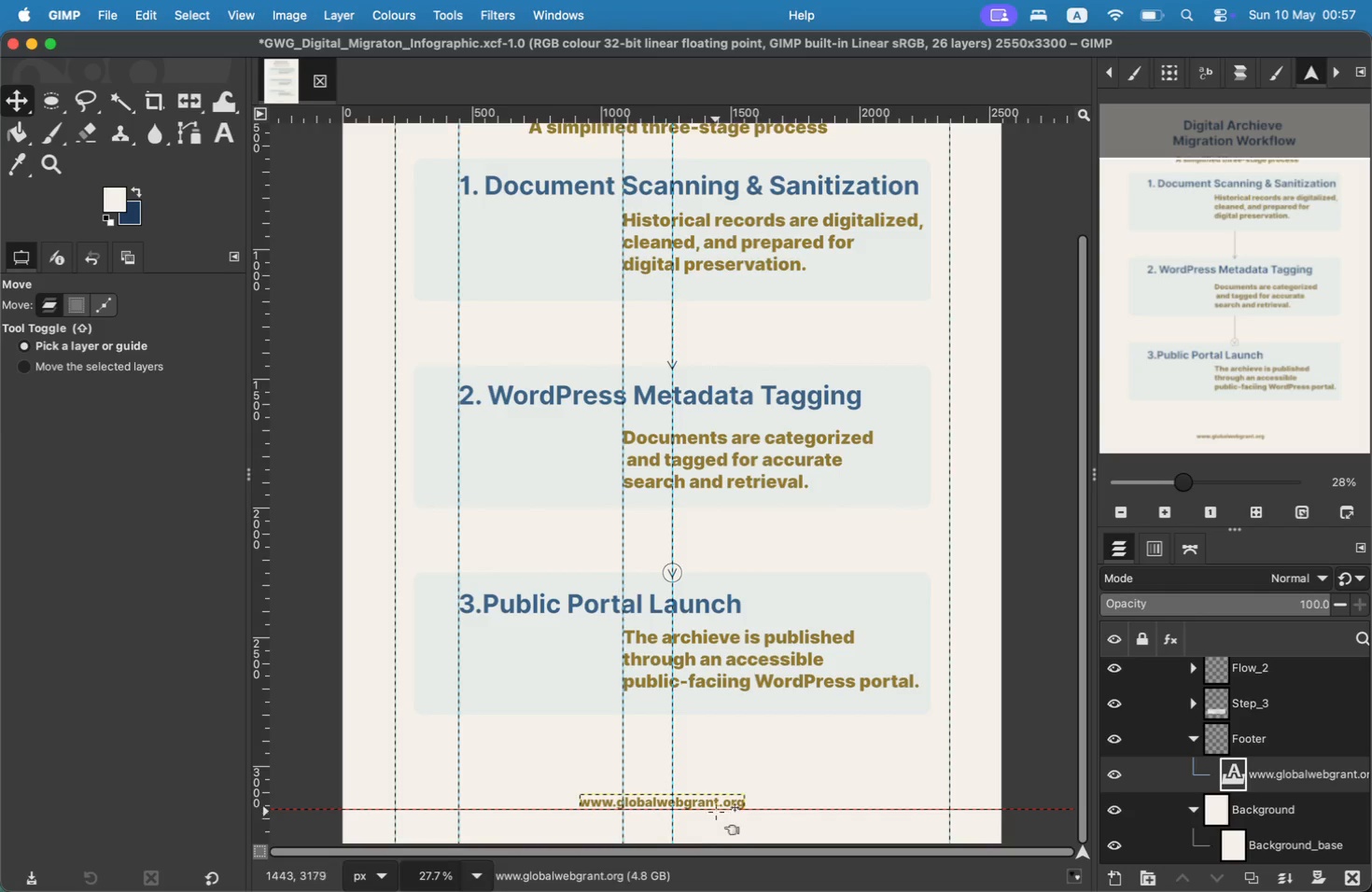 
double_click([1304, 776])
 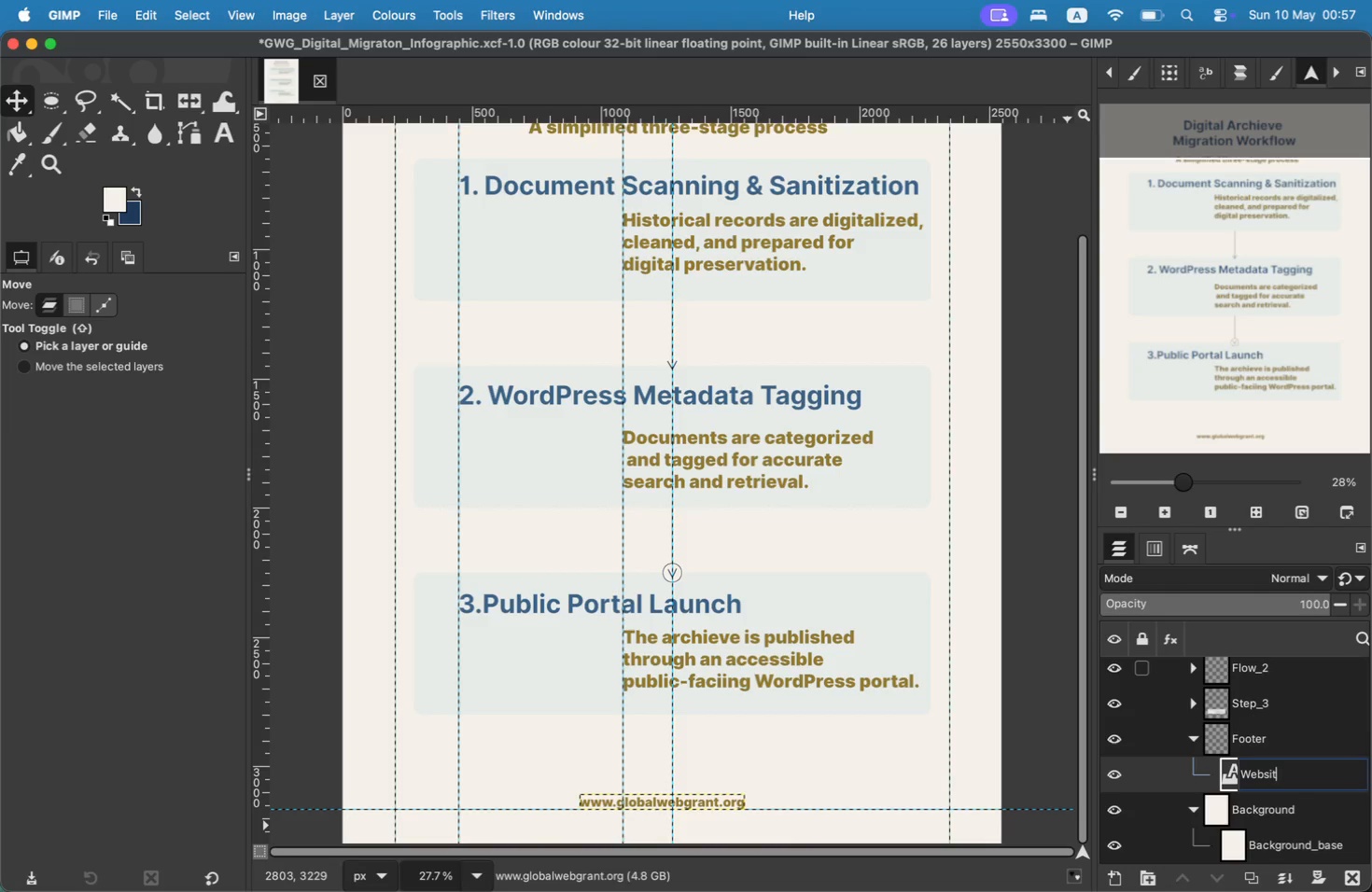 
type(Website)
 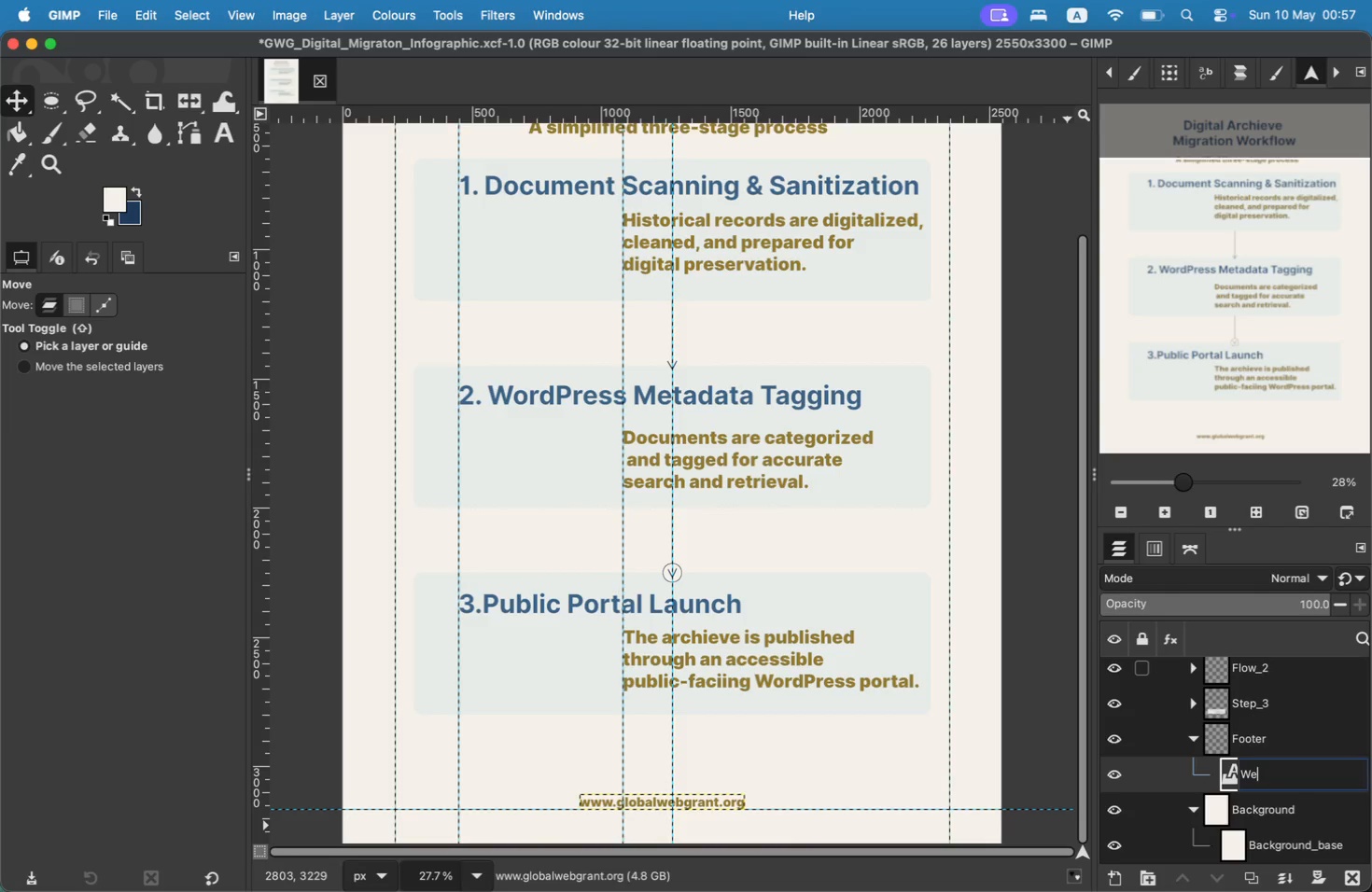 
key(Enter)
 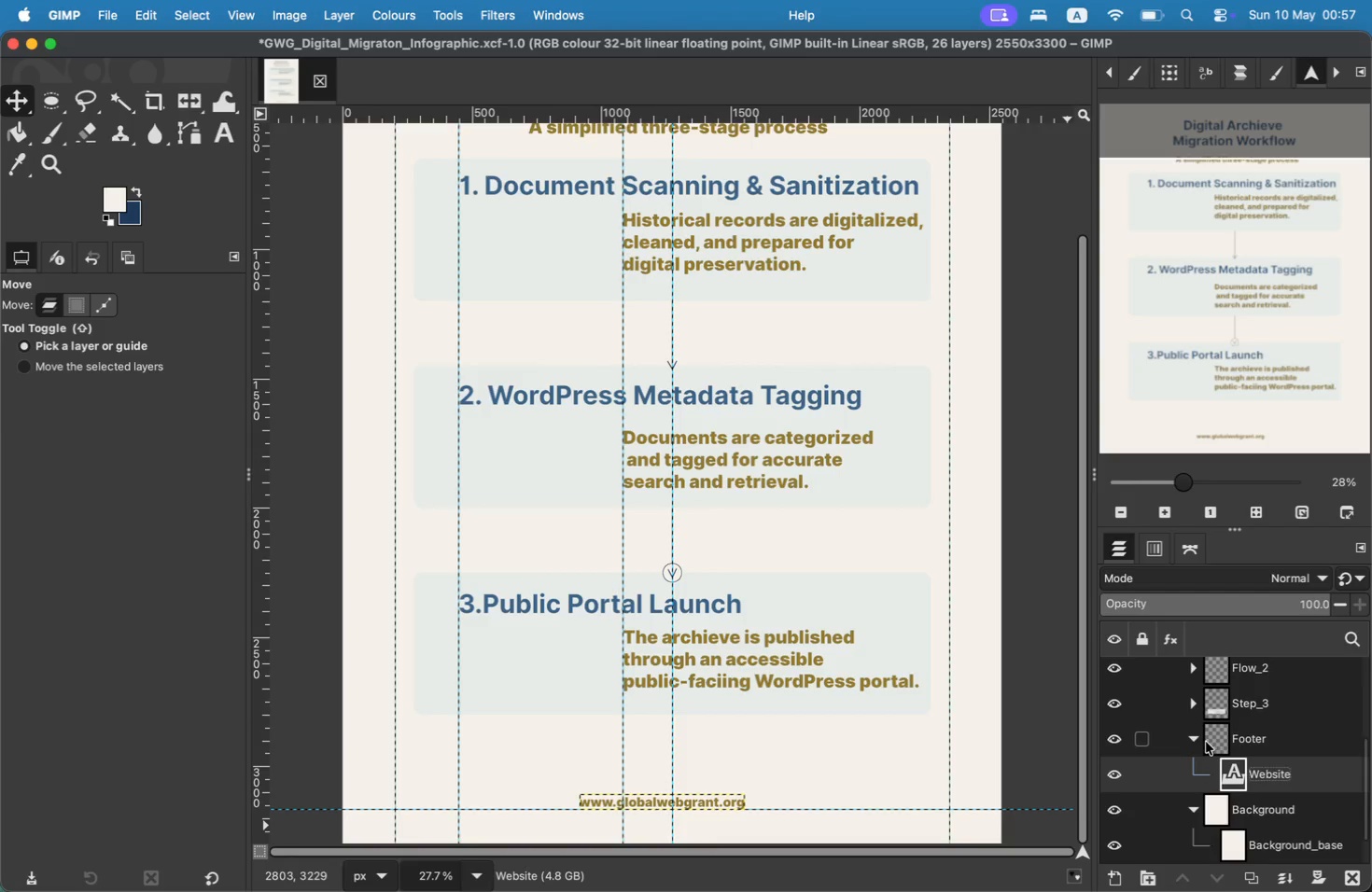 
left_click([1197, 741])
 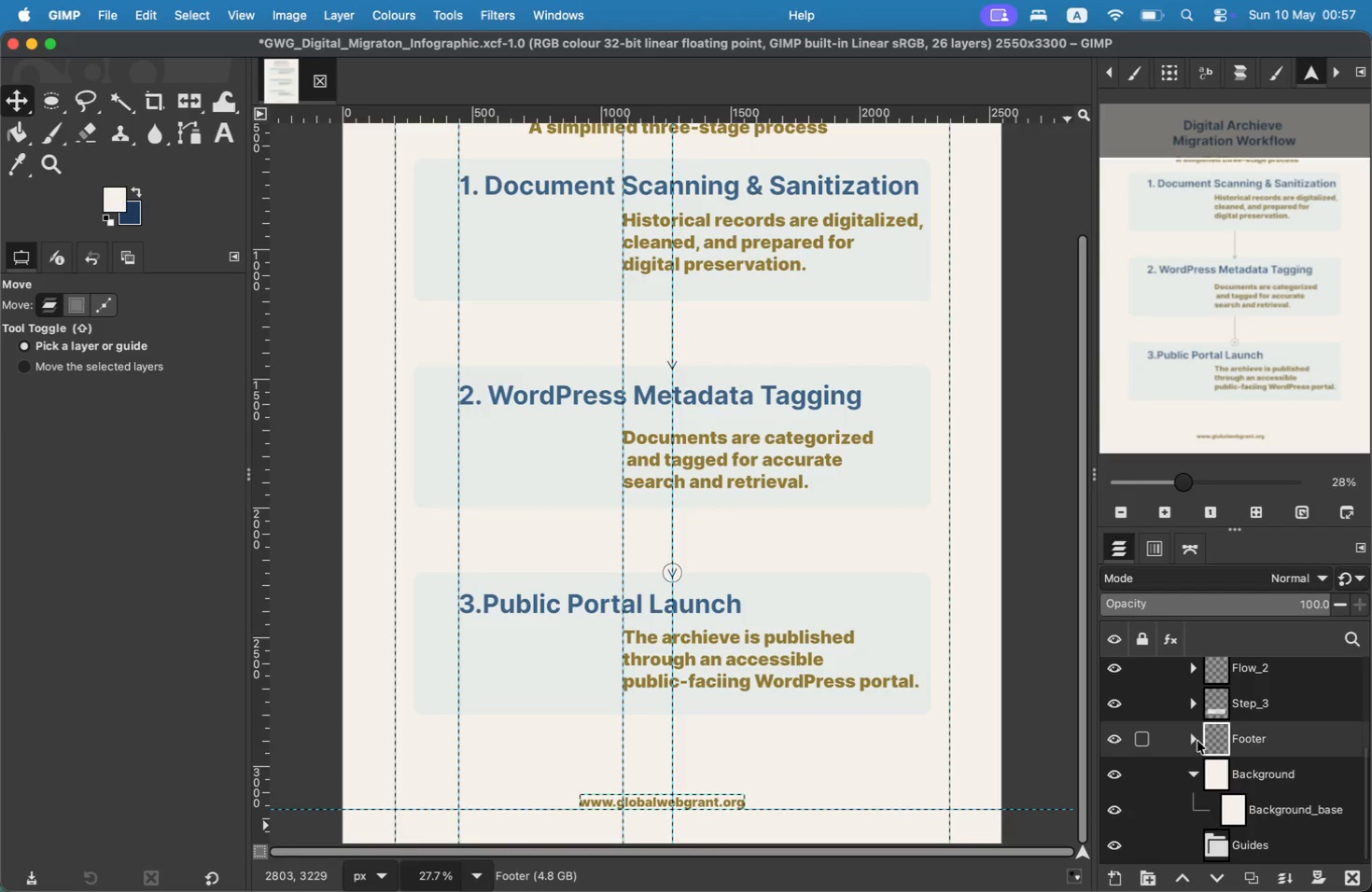 
left_click([1197, 741])
 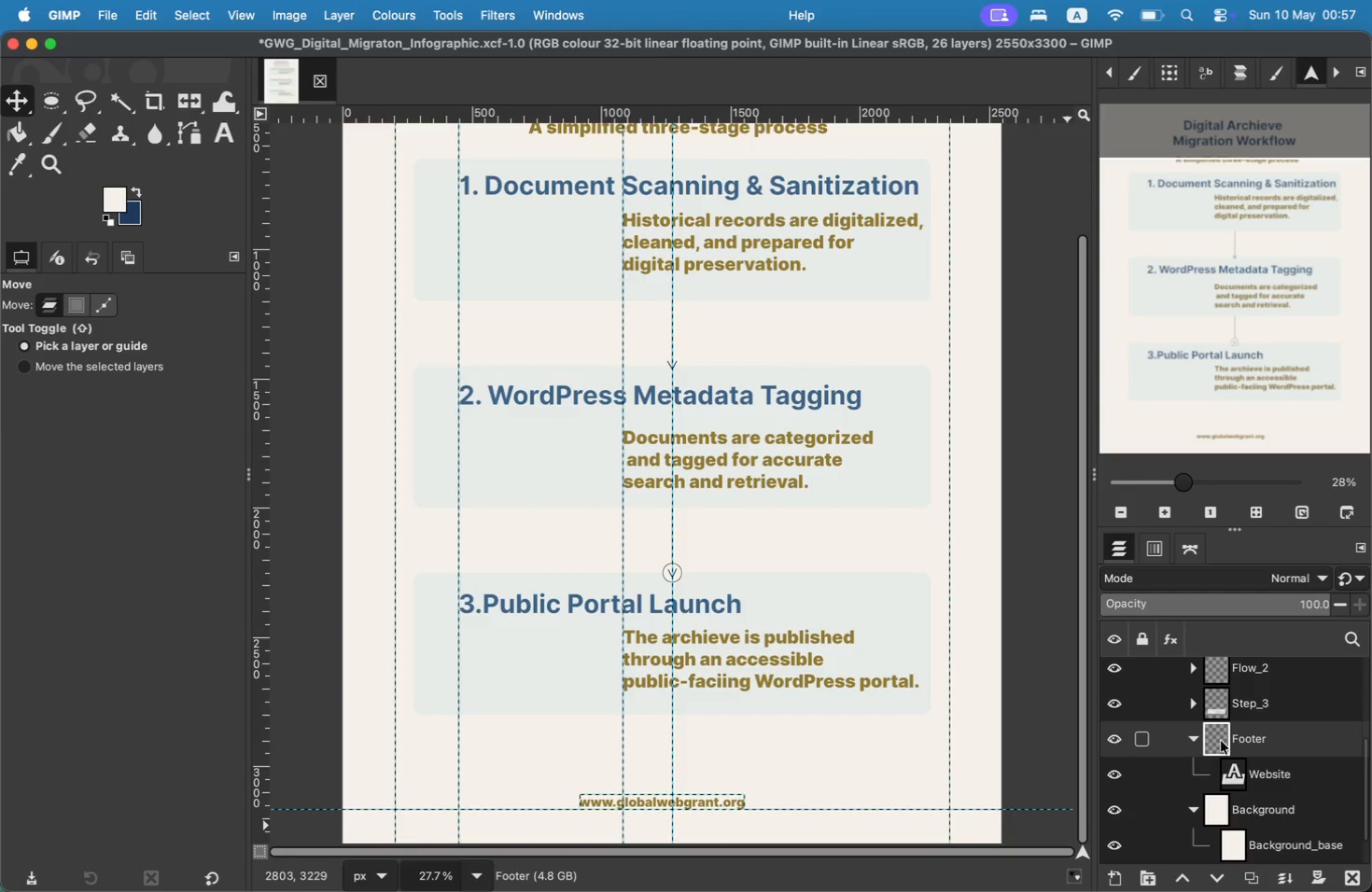 
left_click([1197, 741])
 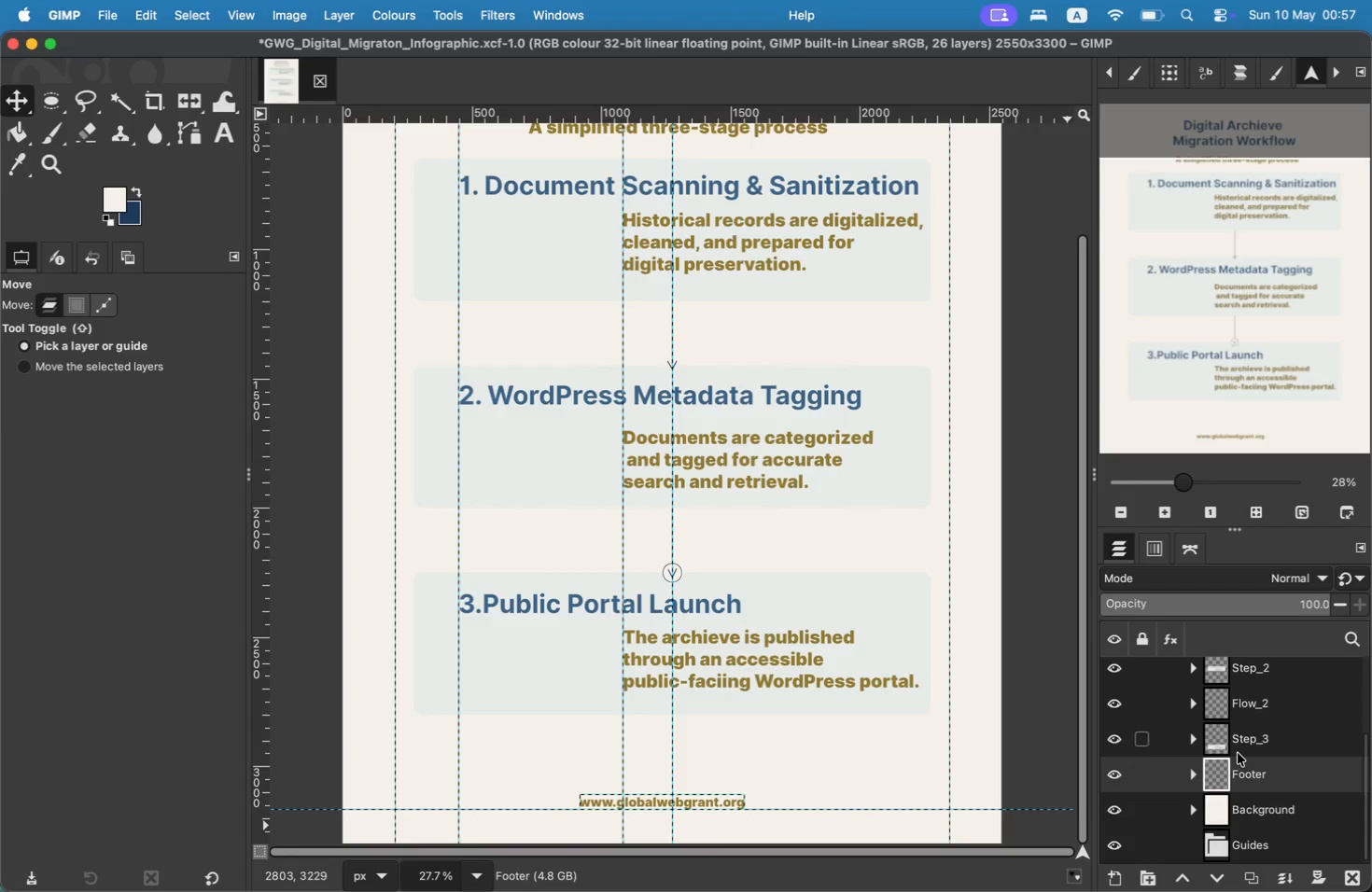 
left_click([1249, 774])
 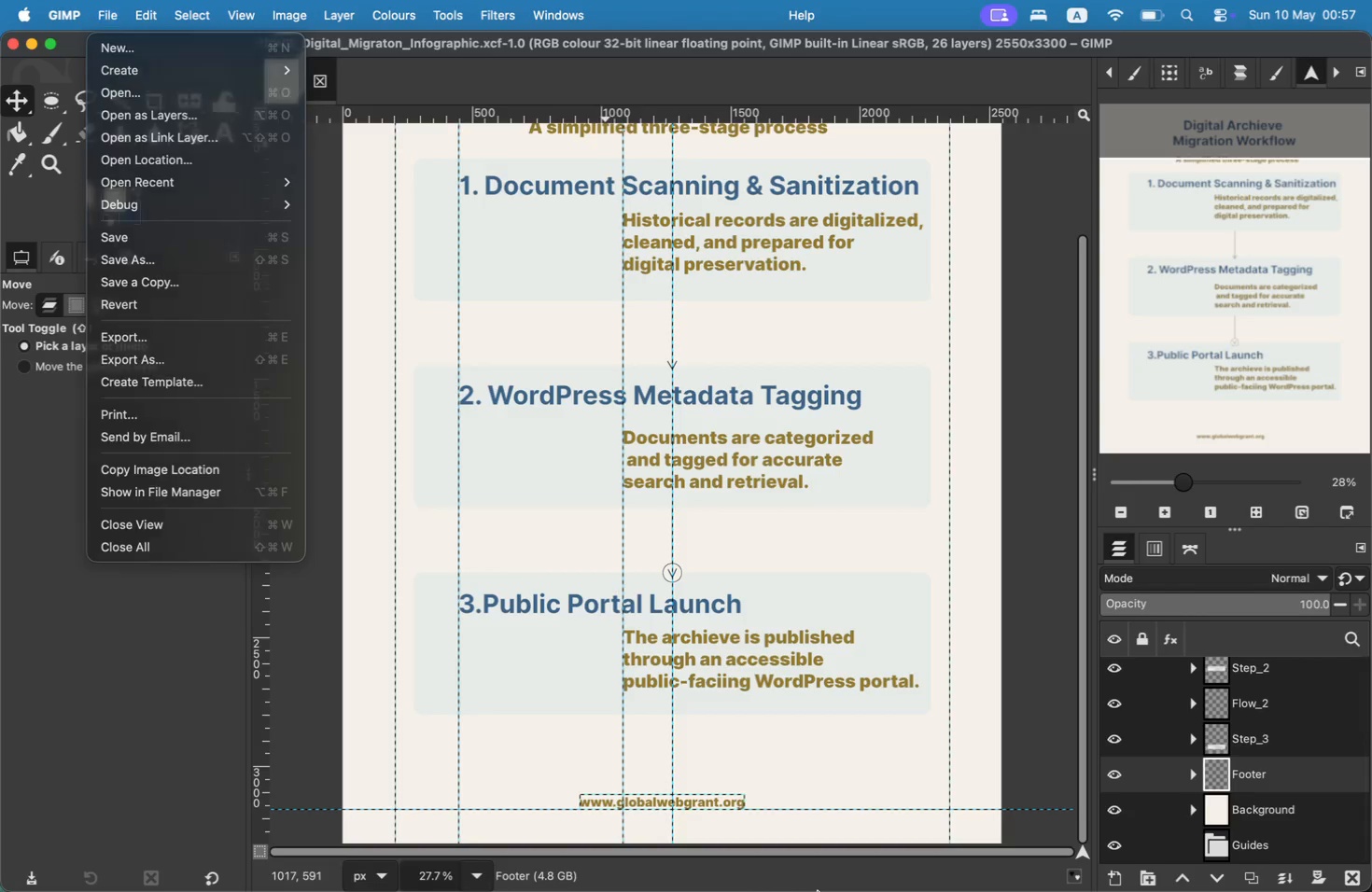 
wait(5.87)
 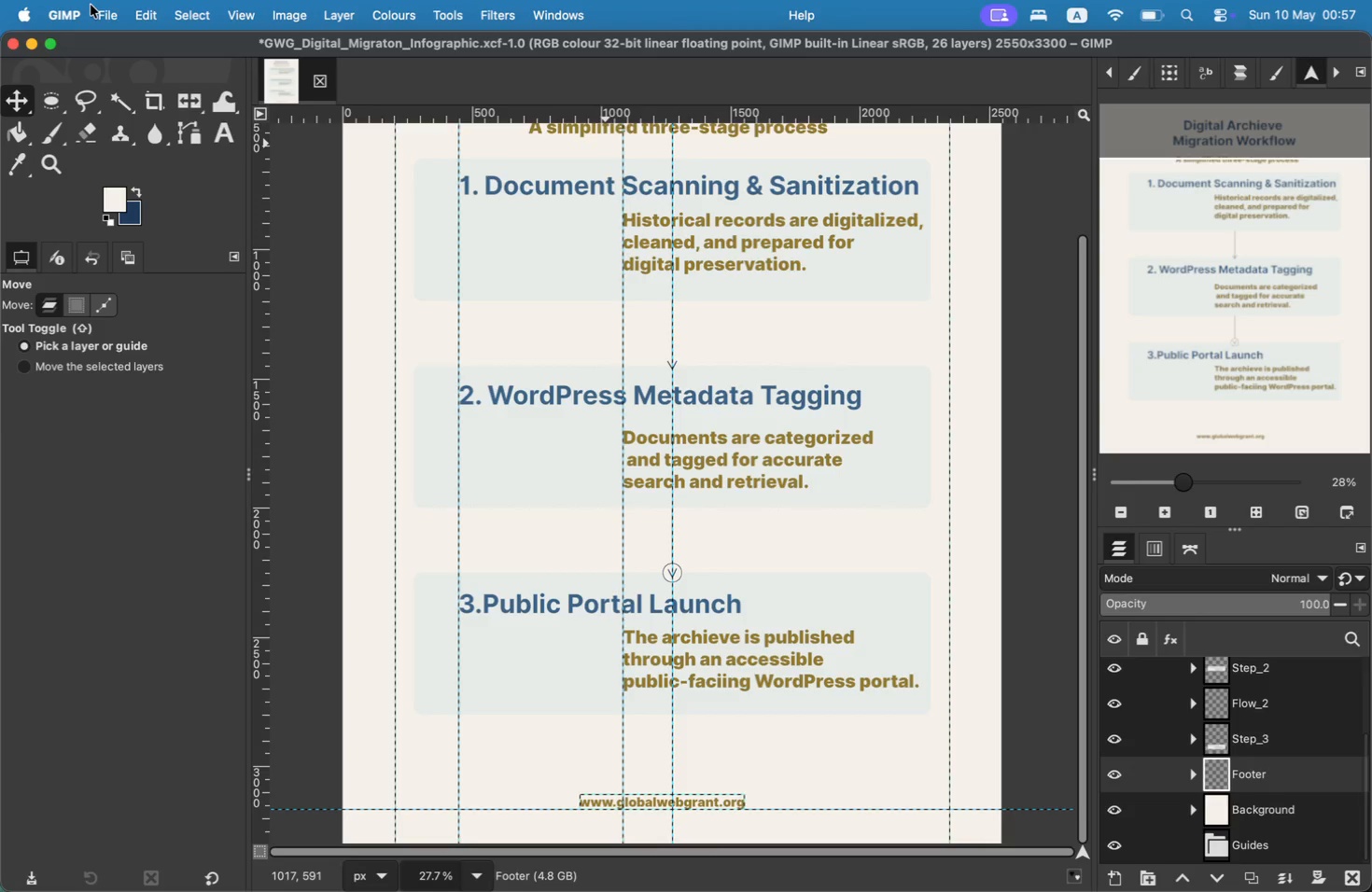 
left_click([1127, 867])